 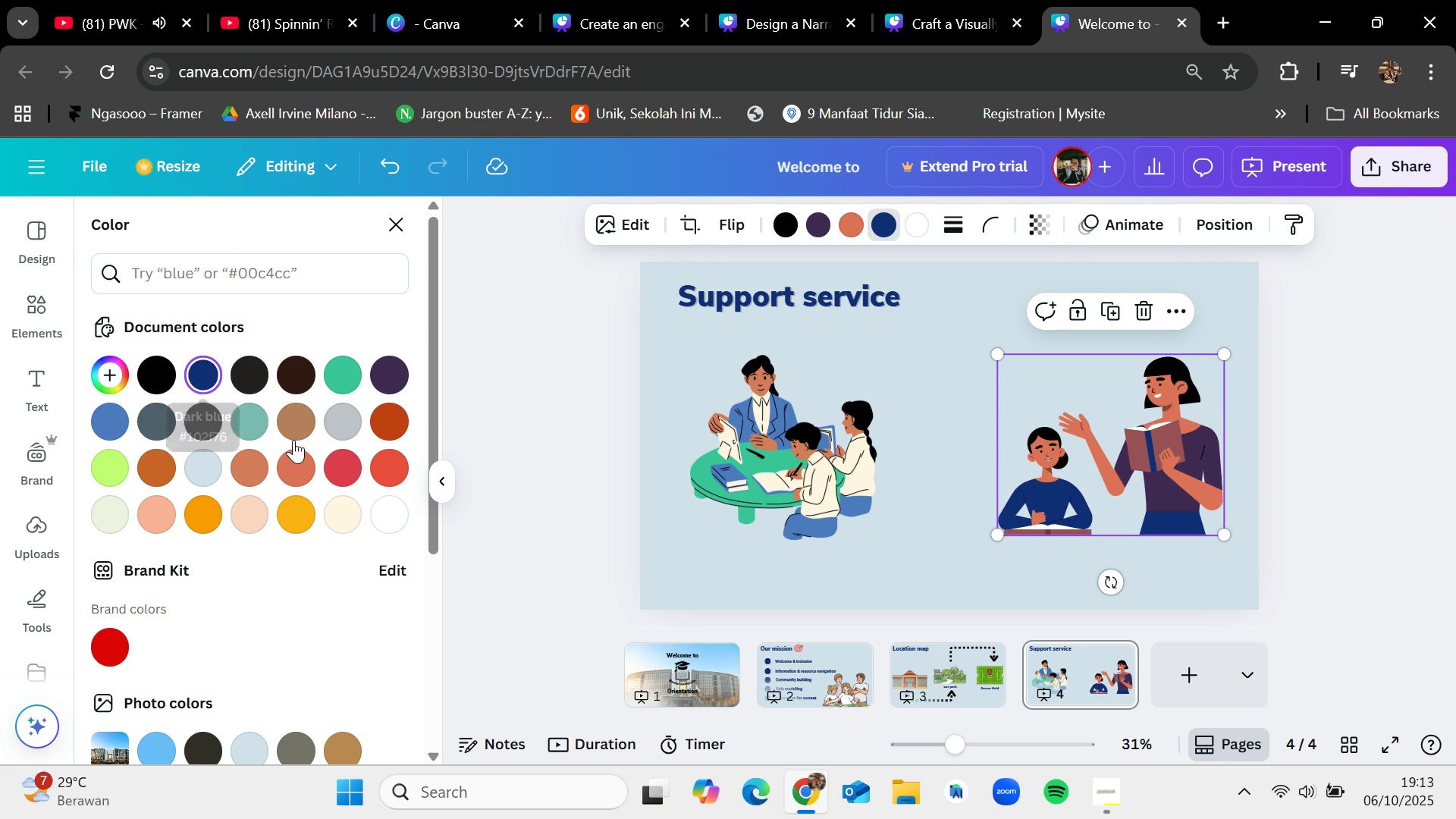 
left_click([390, 510])
 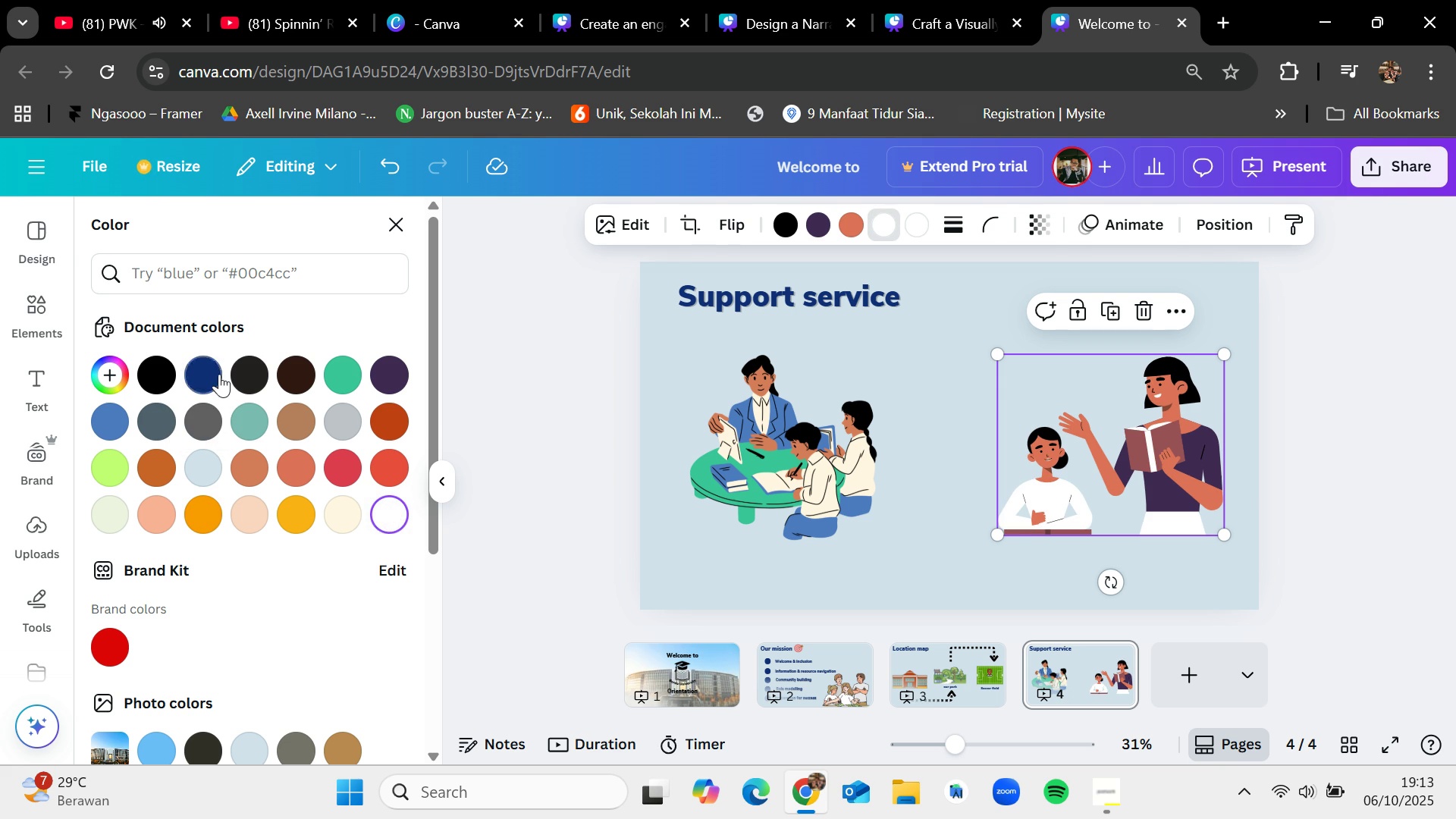 
left_click([235, 370])
 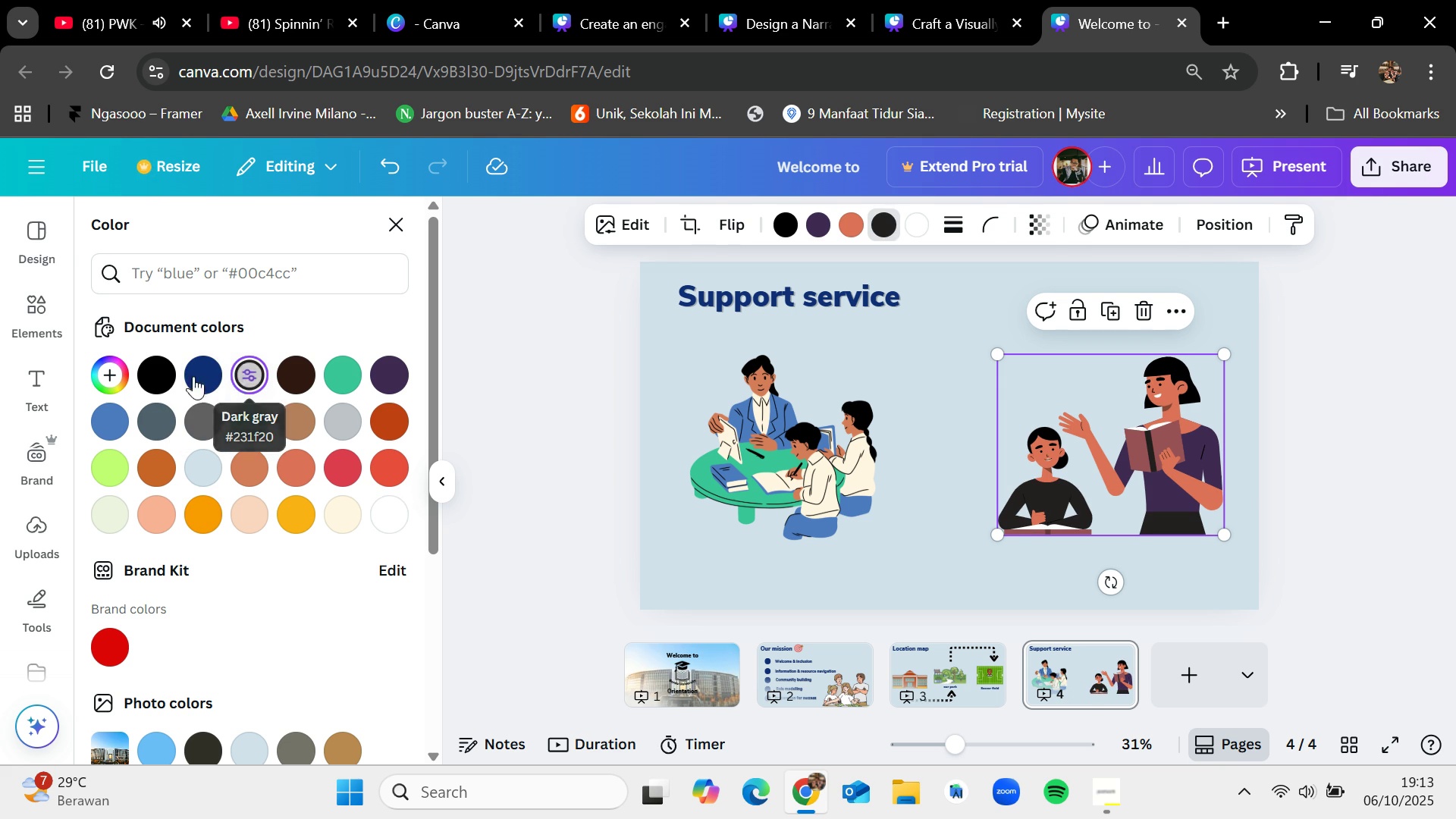 
left_click([203, 370])
 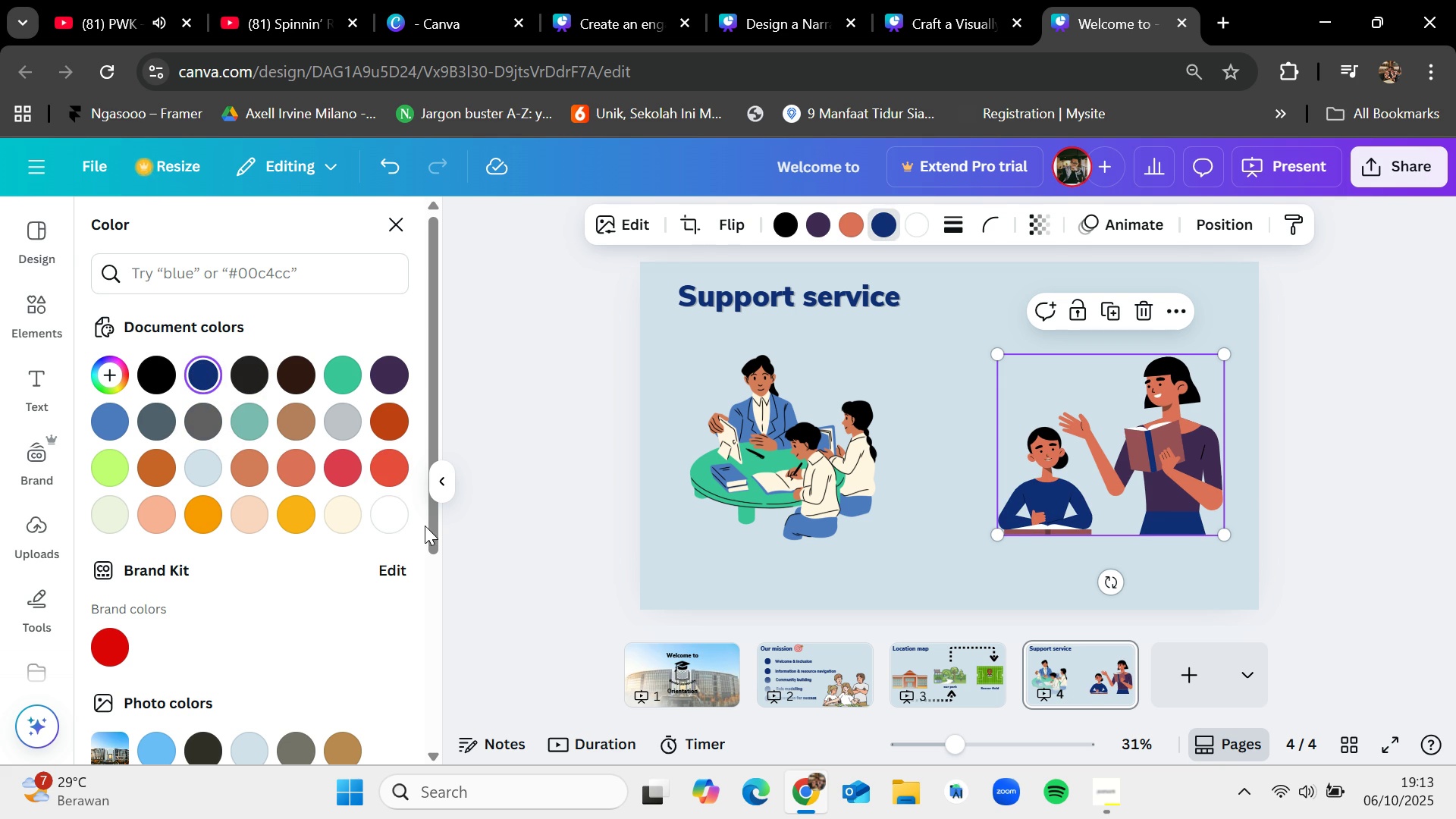 
left_click([410, 524])
 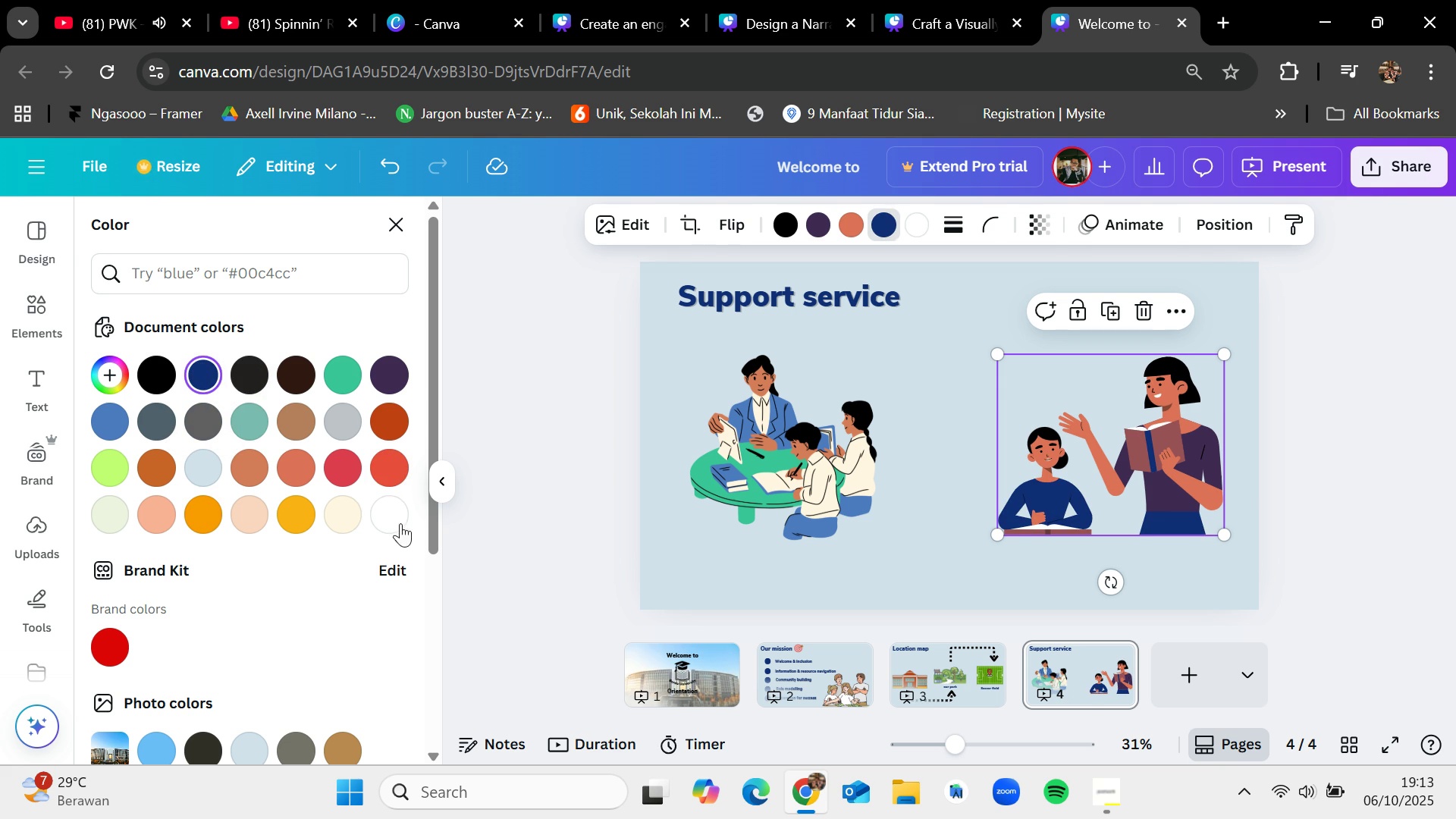 
left_click([393, 519])
 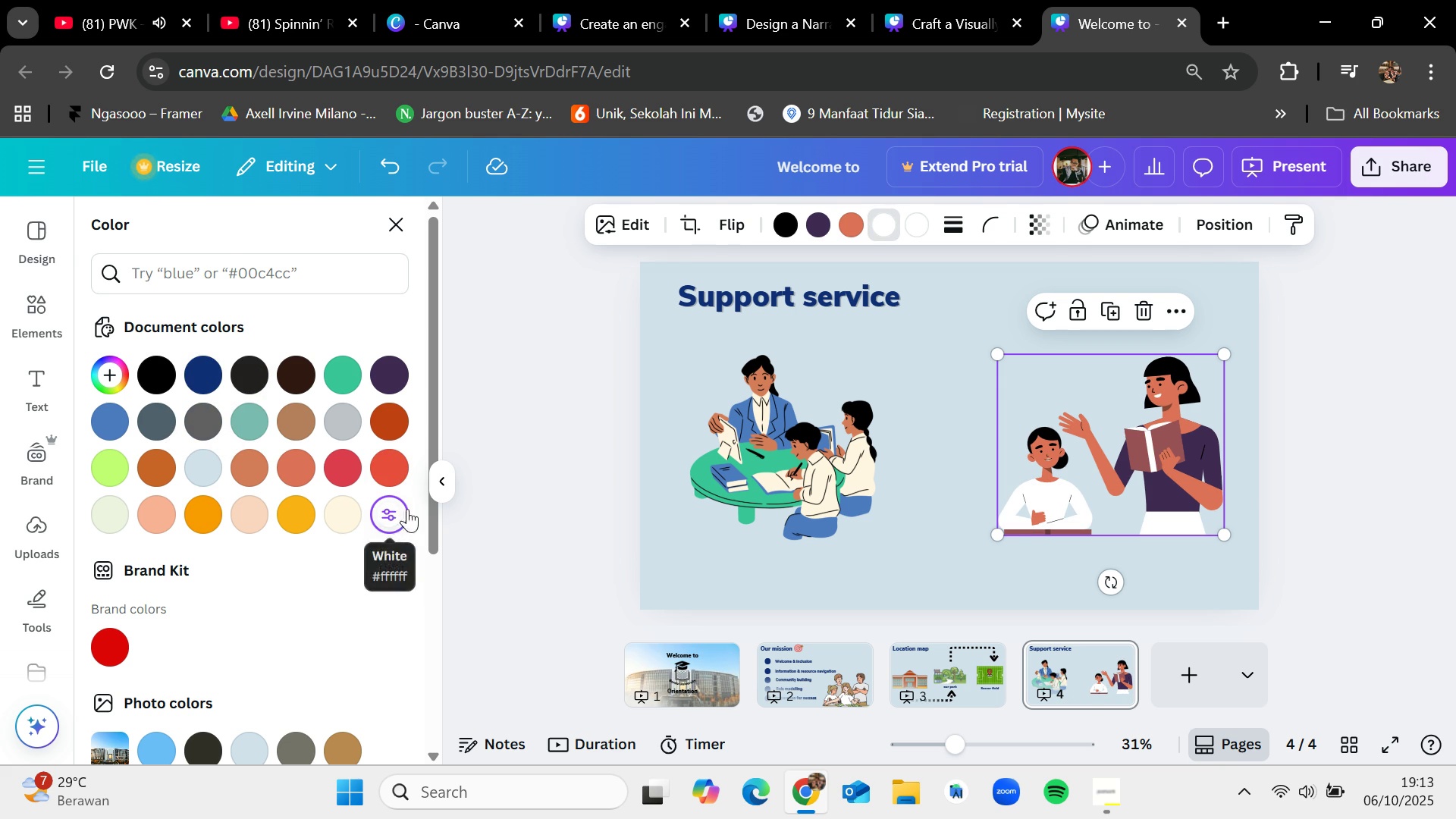 
mouse_move([400, 489])
 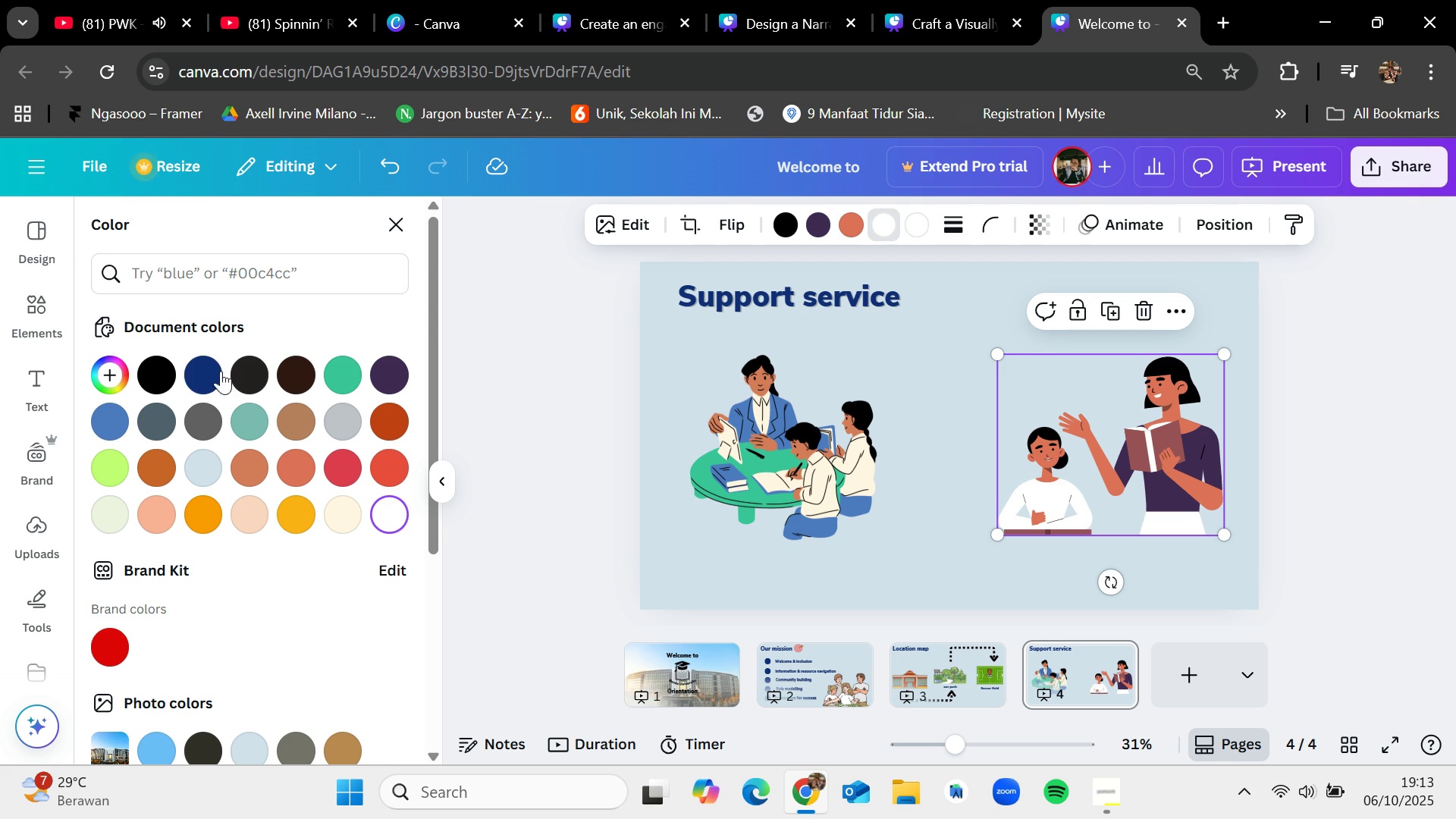 
left_click([220, 369])
 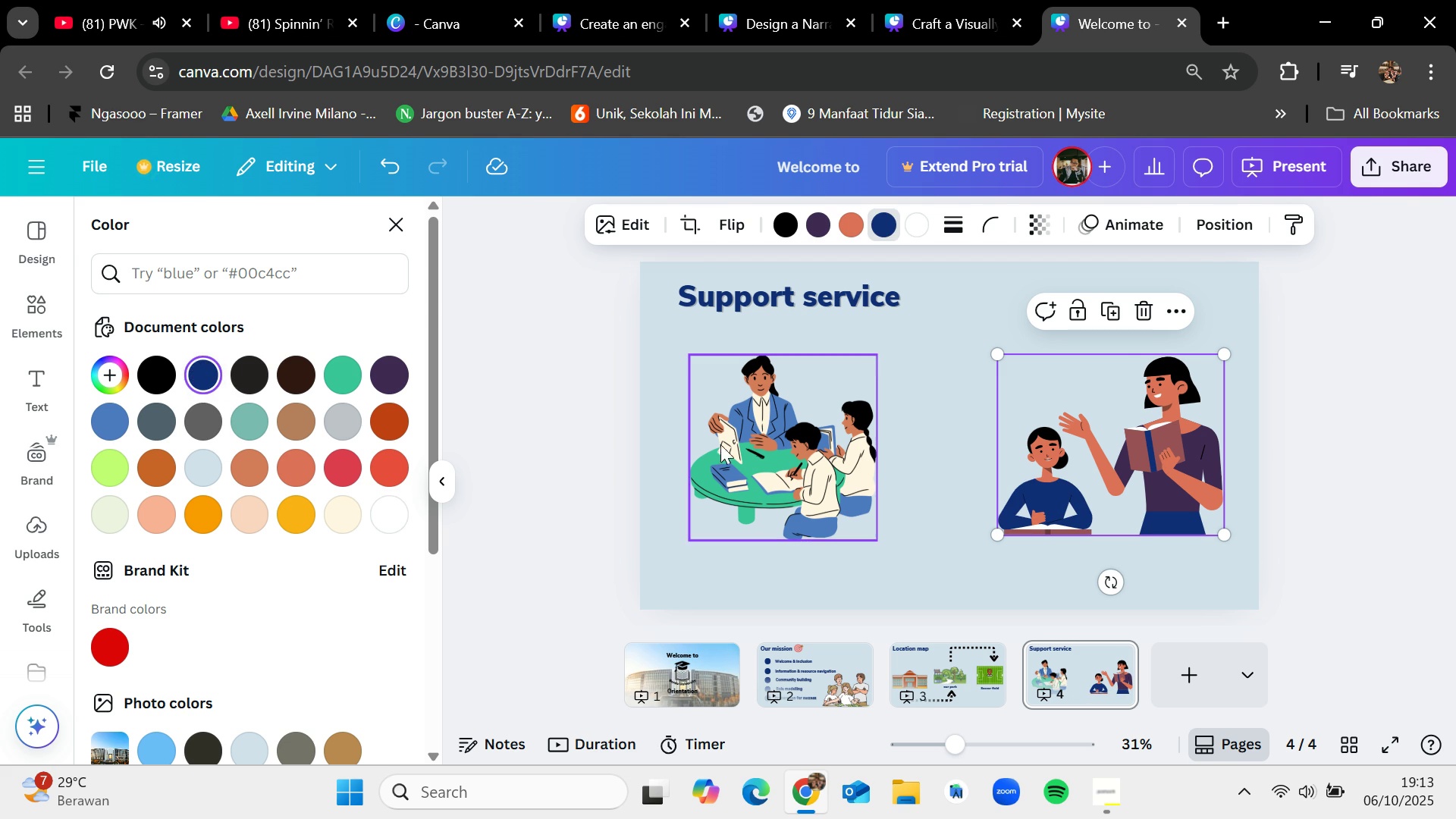 
left_click([764, 445])
 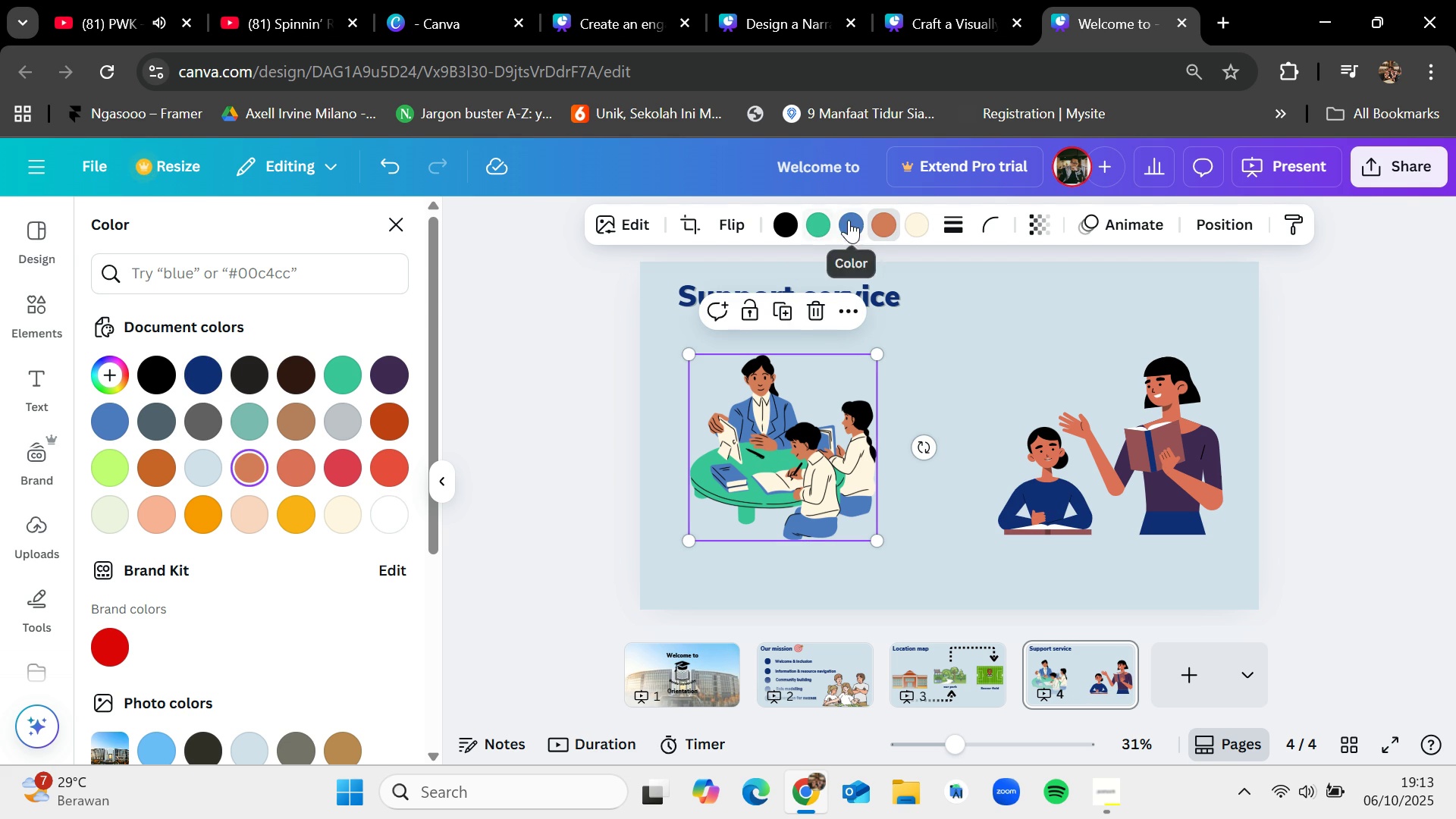 
left_click([853, 220])
 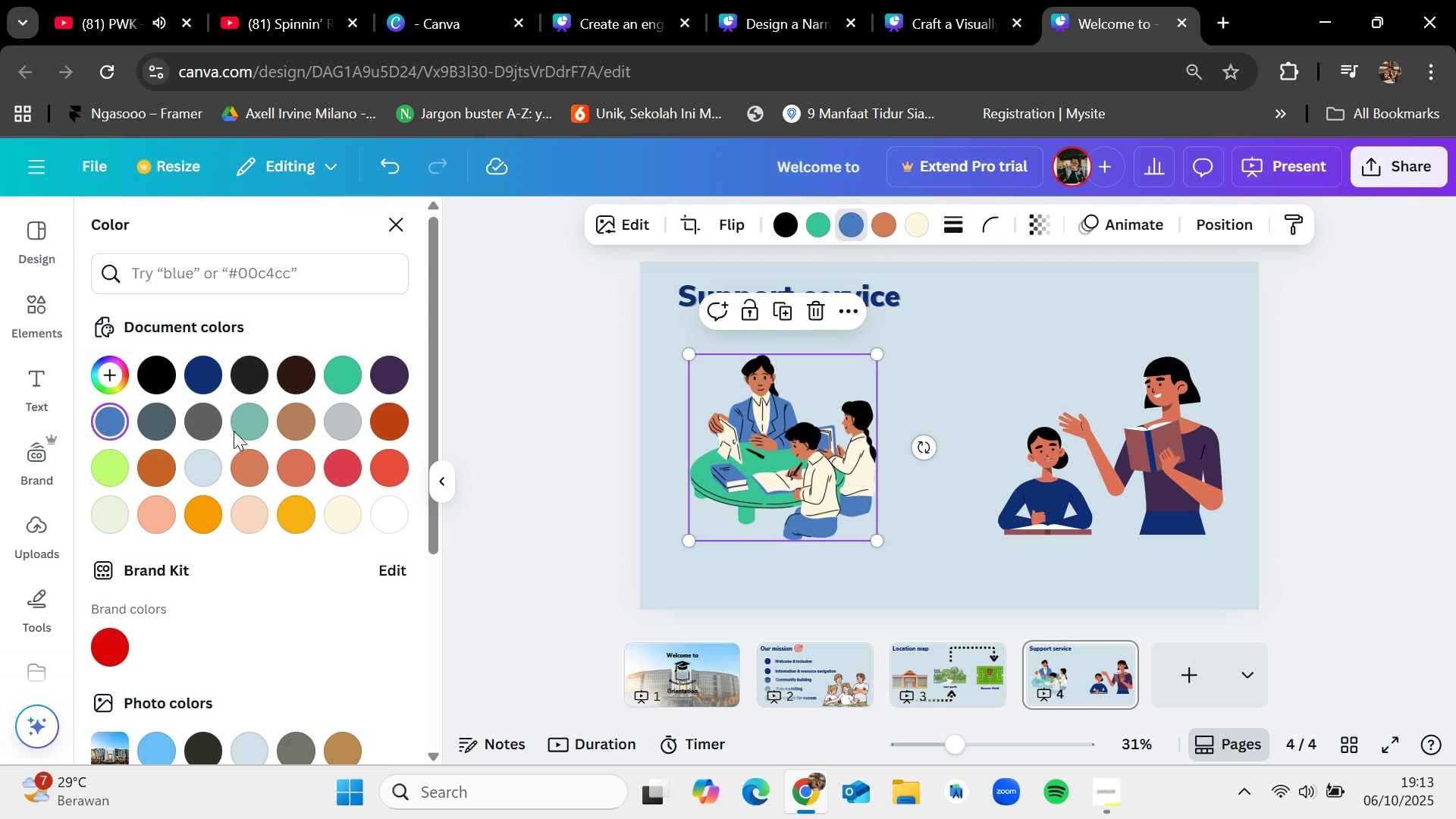 
mouse_move([214, 370])
 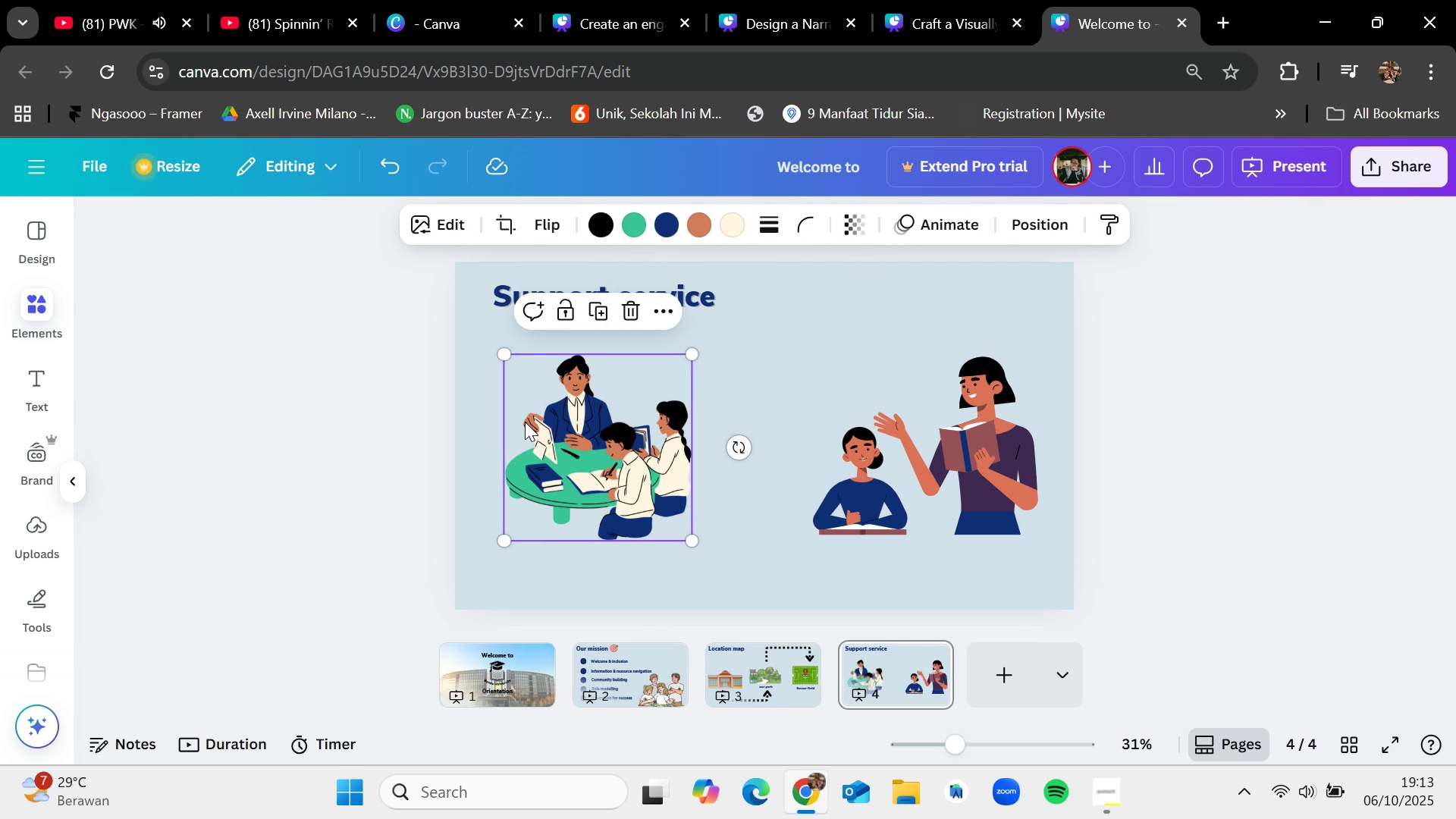 
left_click([525, 422])